 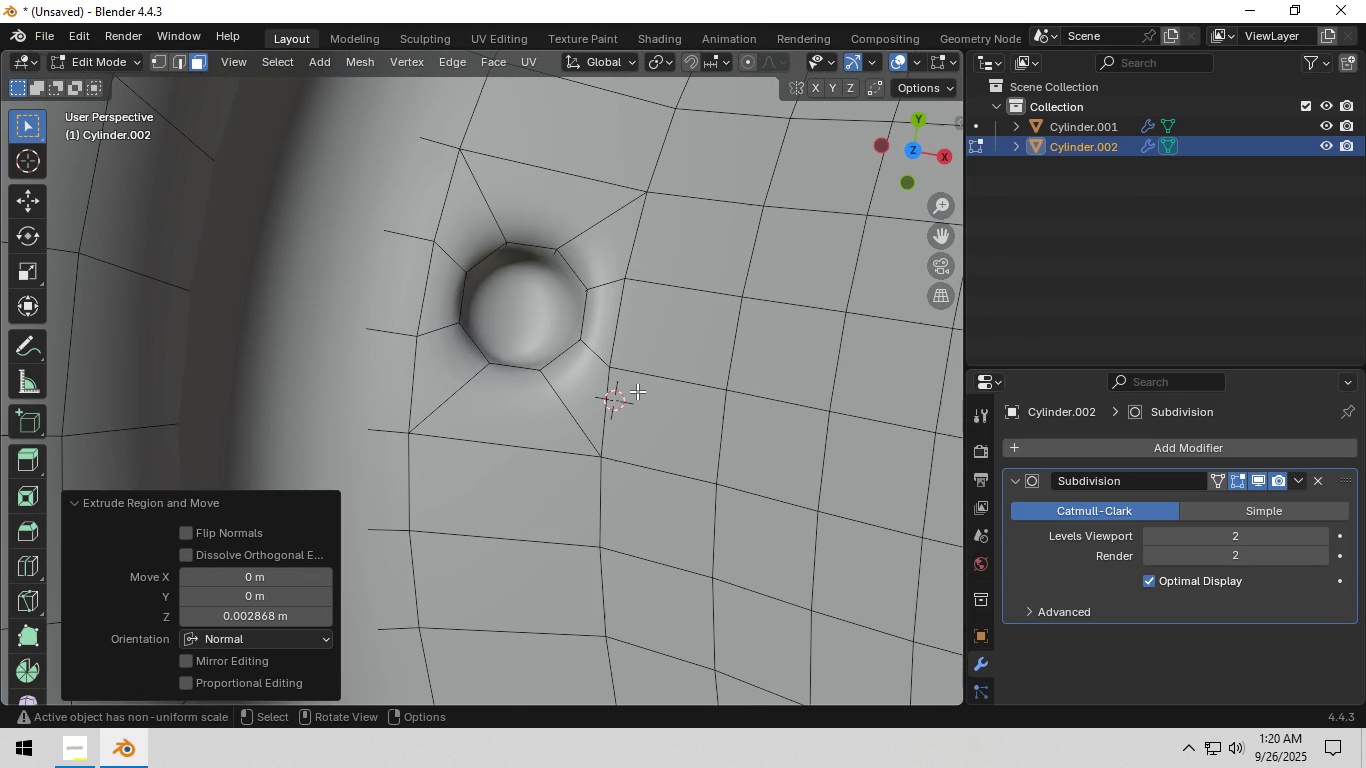 
key(I)
 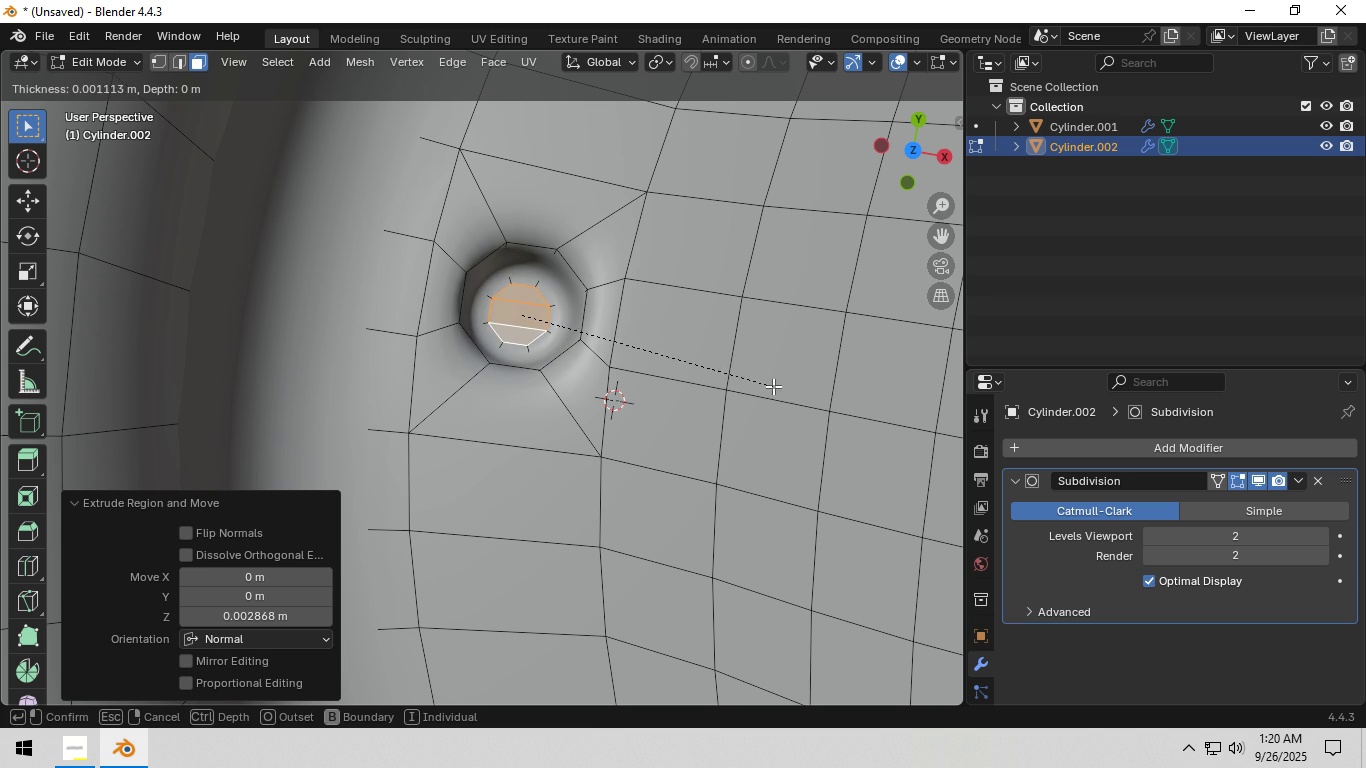 
left_click([773, 386])
 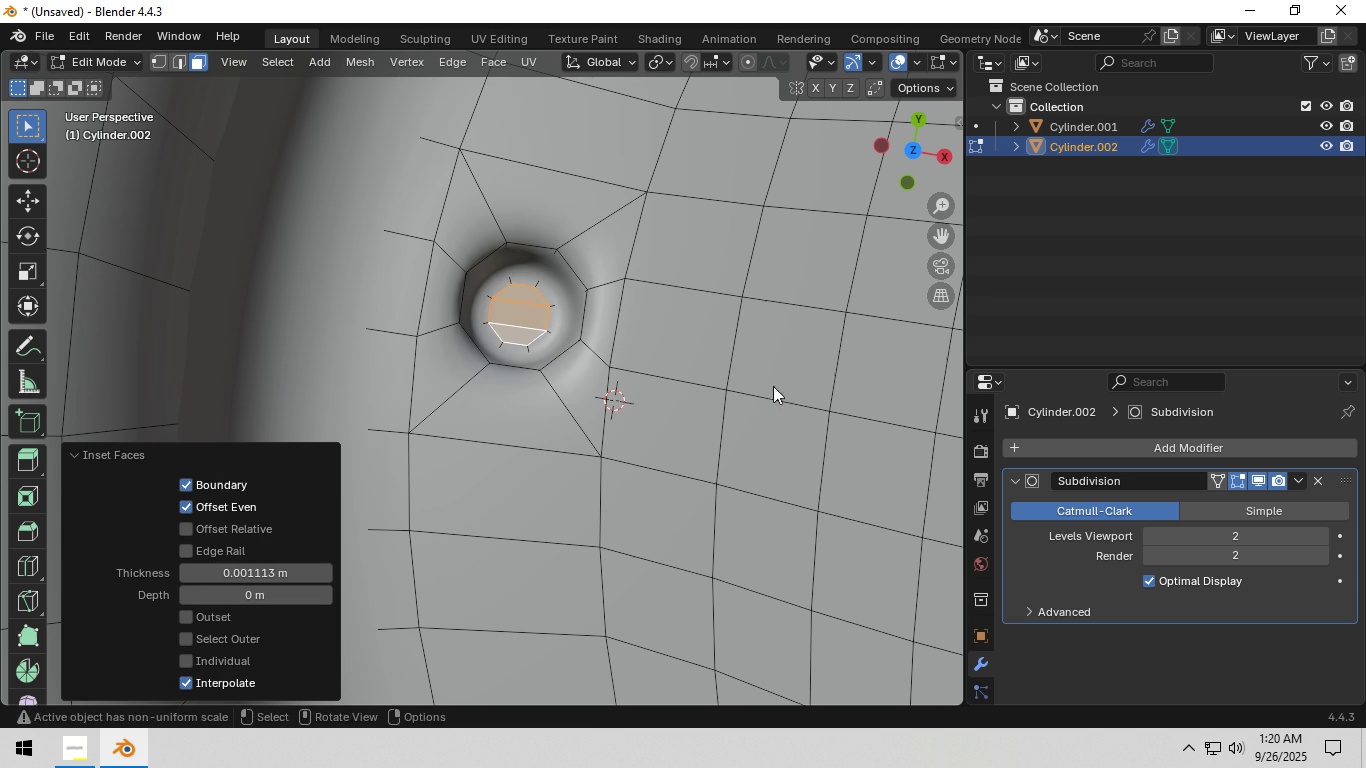 
key(X)
 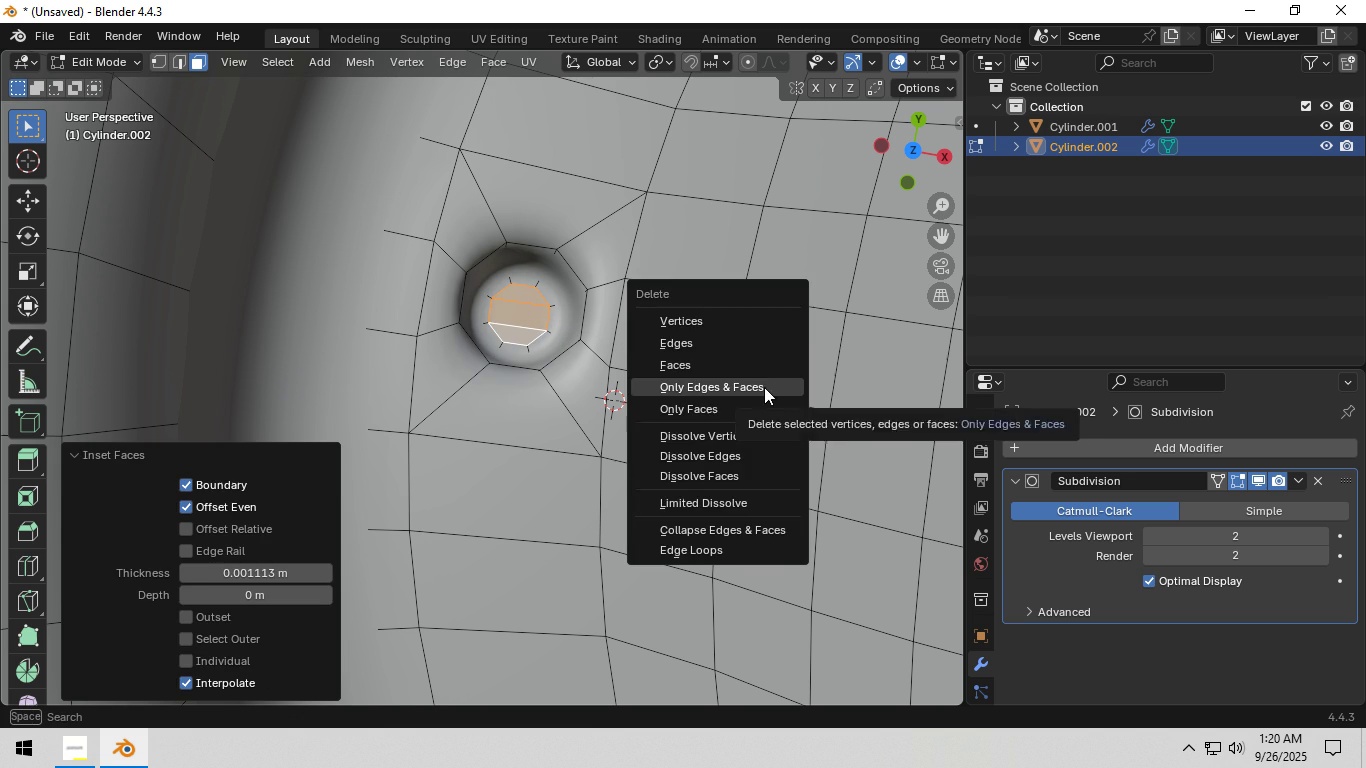 
left_click([764, 387])